 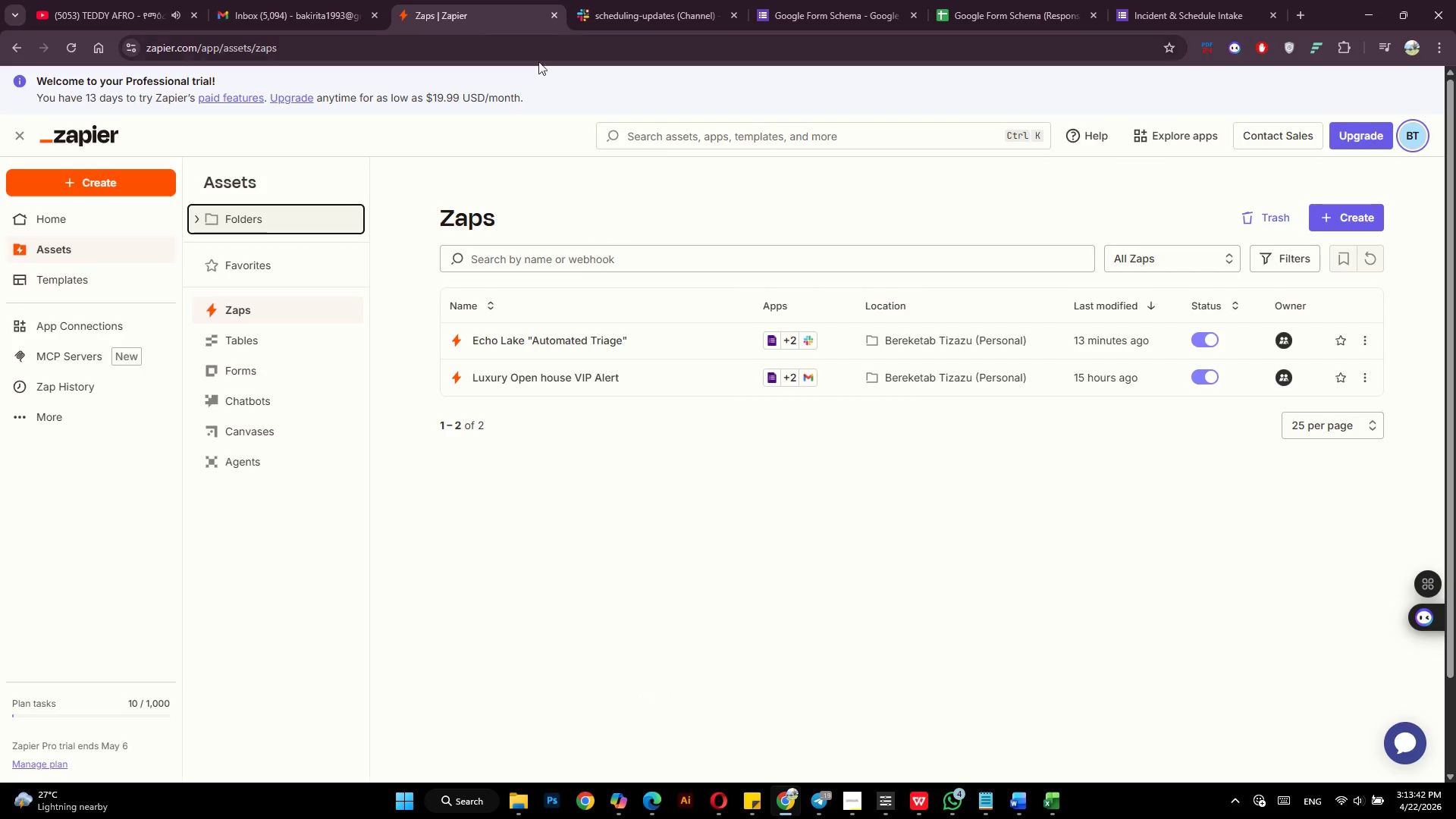 
left_click([529, 340])
 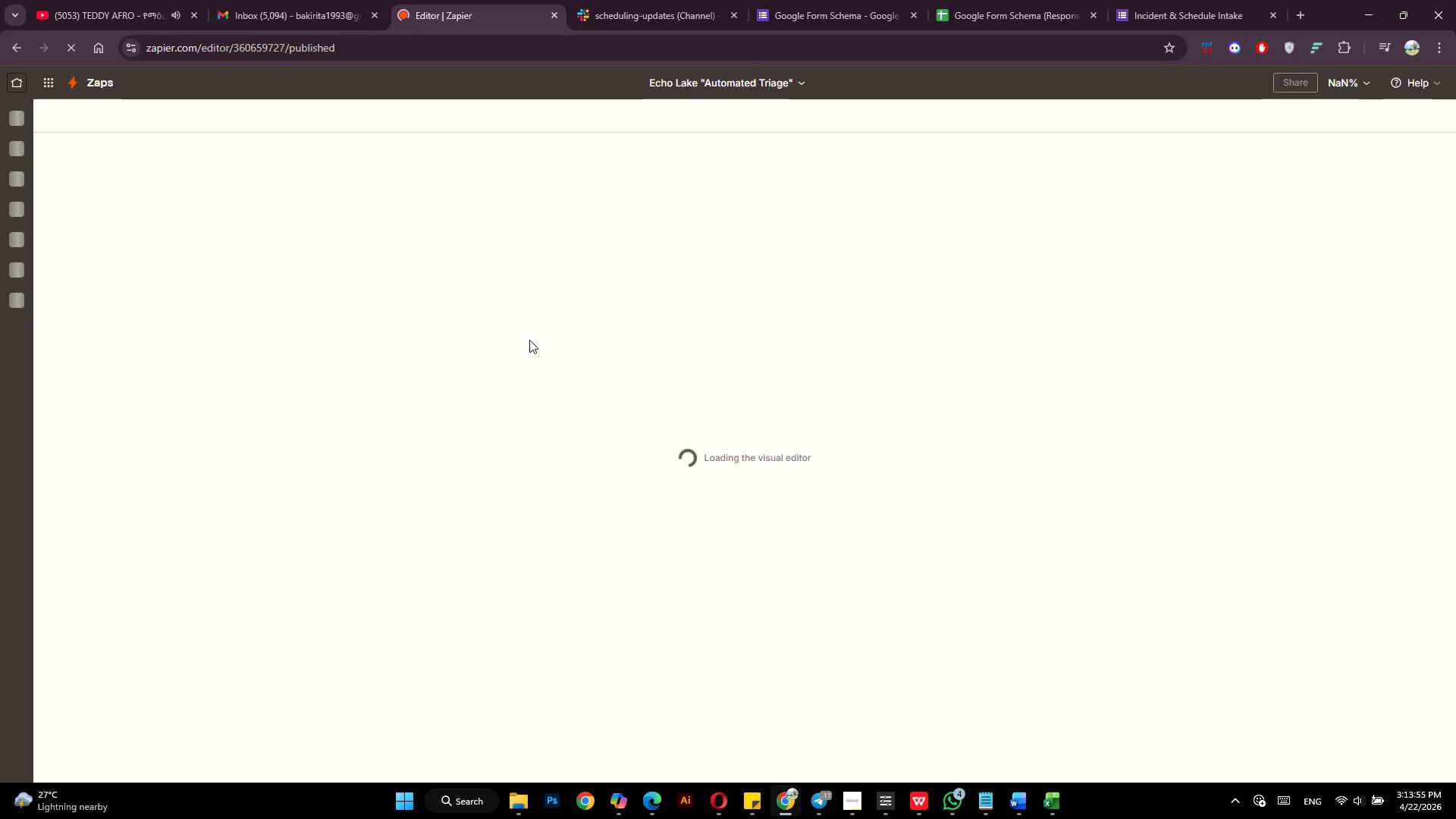 
wait(15.94)
 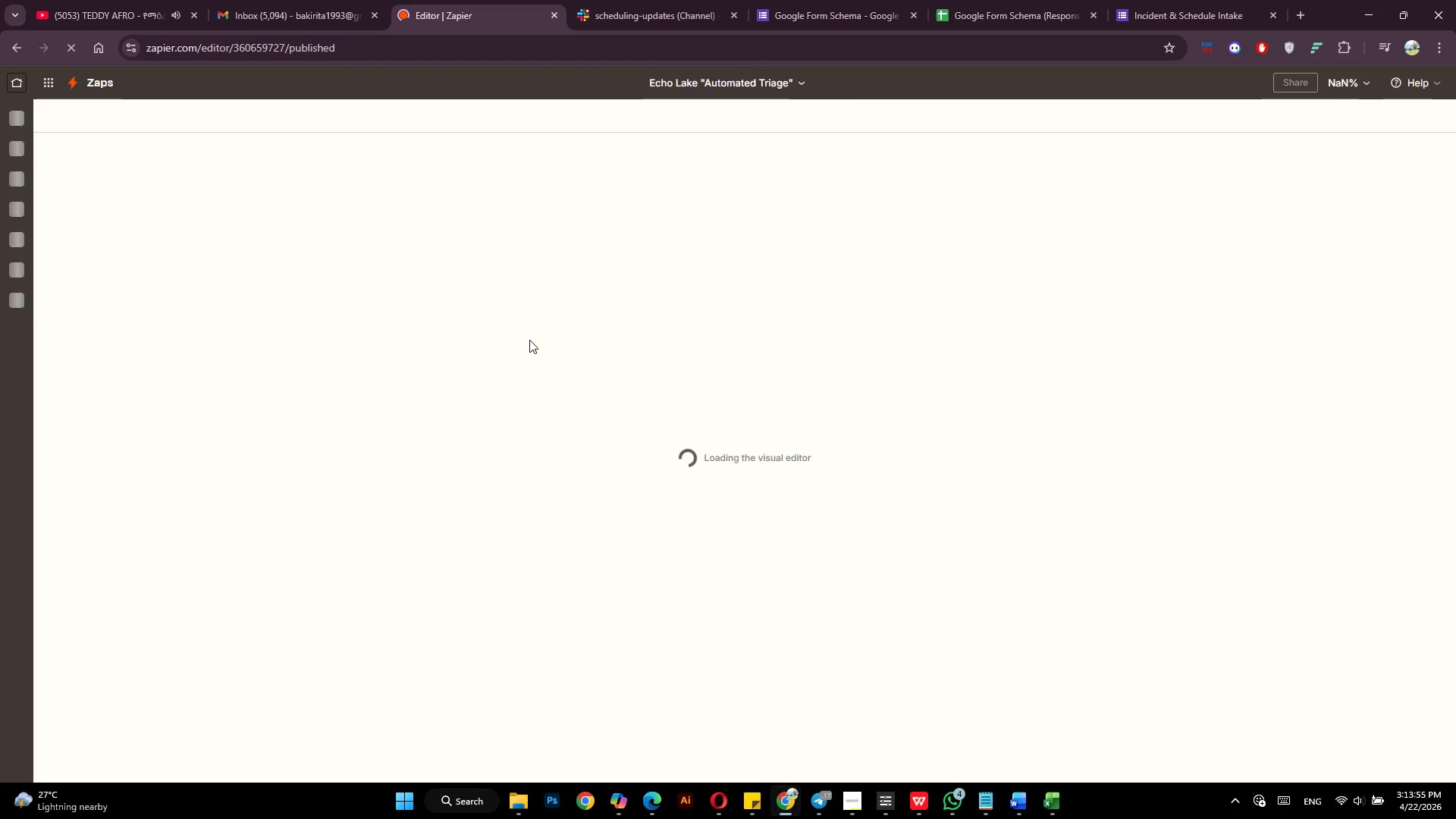 
left_click([962, 545])
 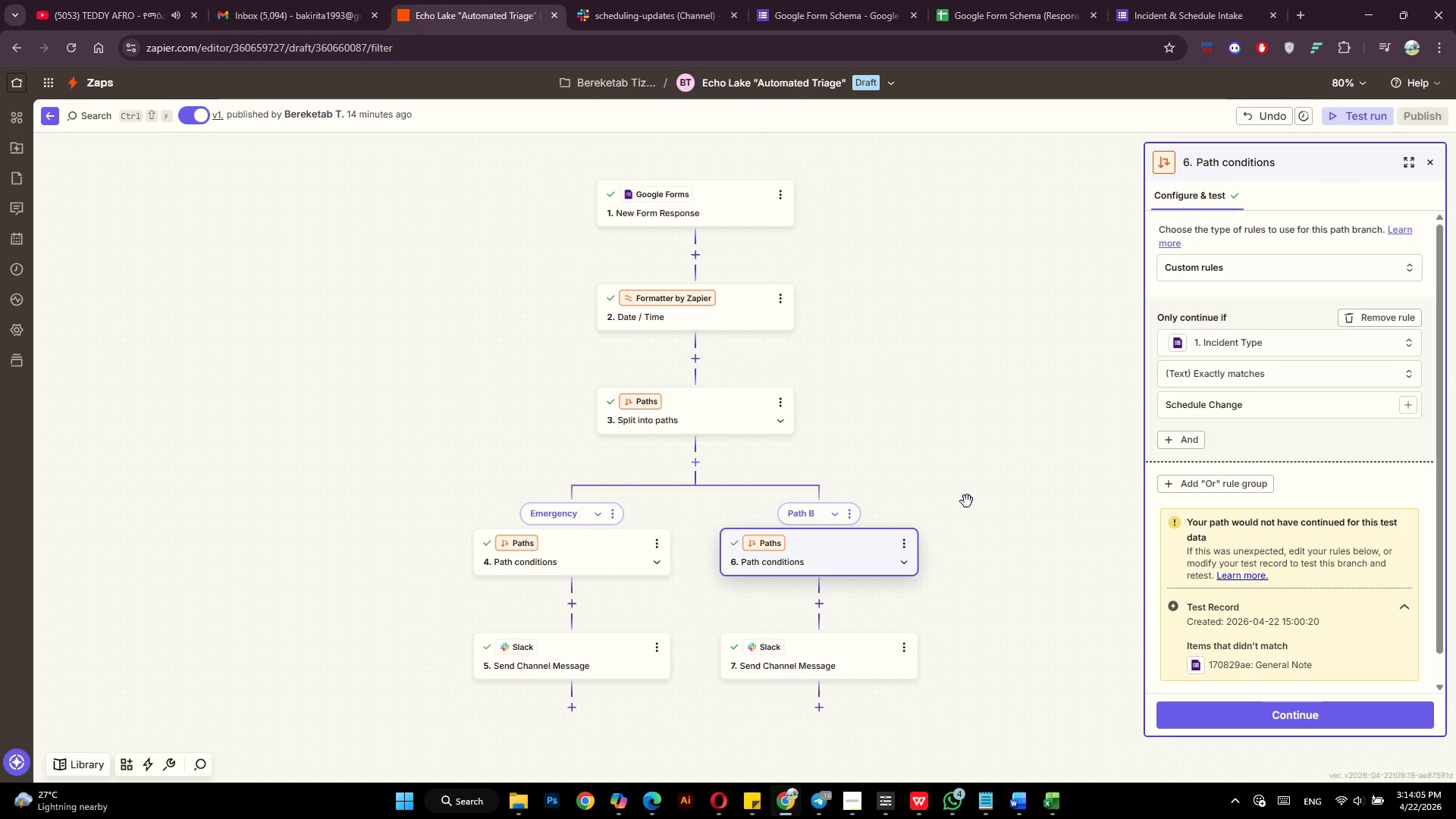 
wait(7.34)
 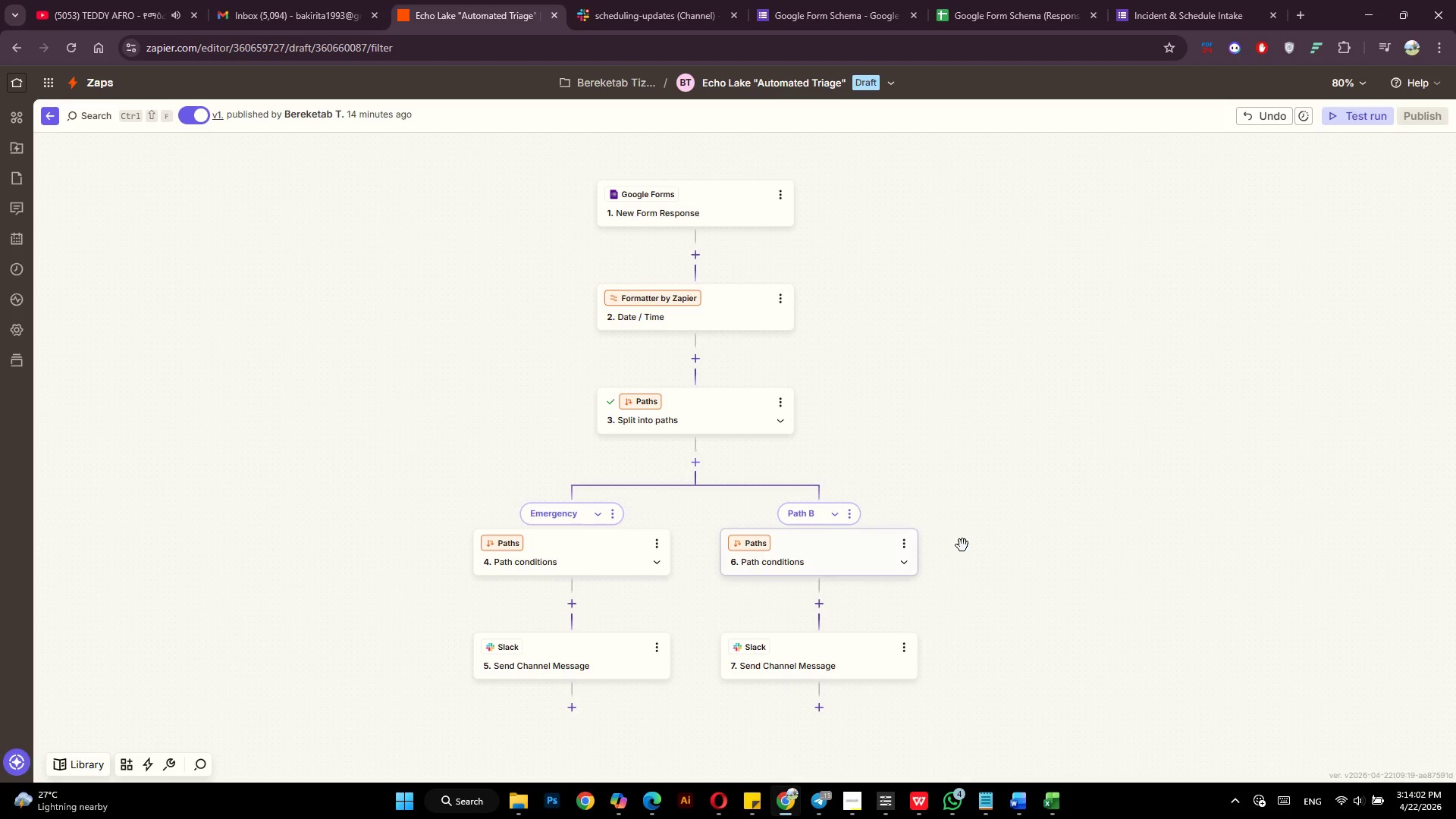 
left_click([850, 515])
 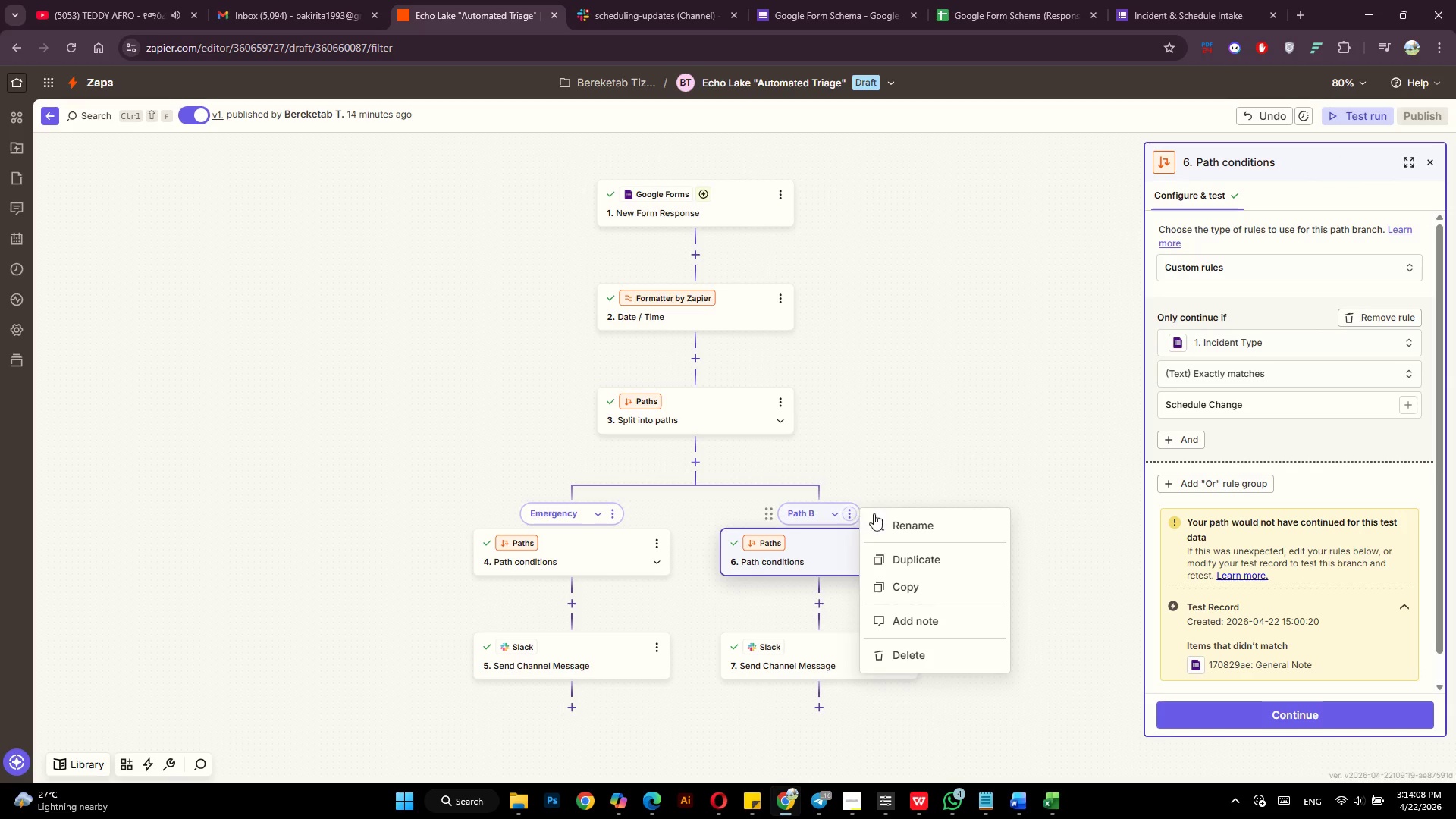 
left_click([890, 515])
 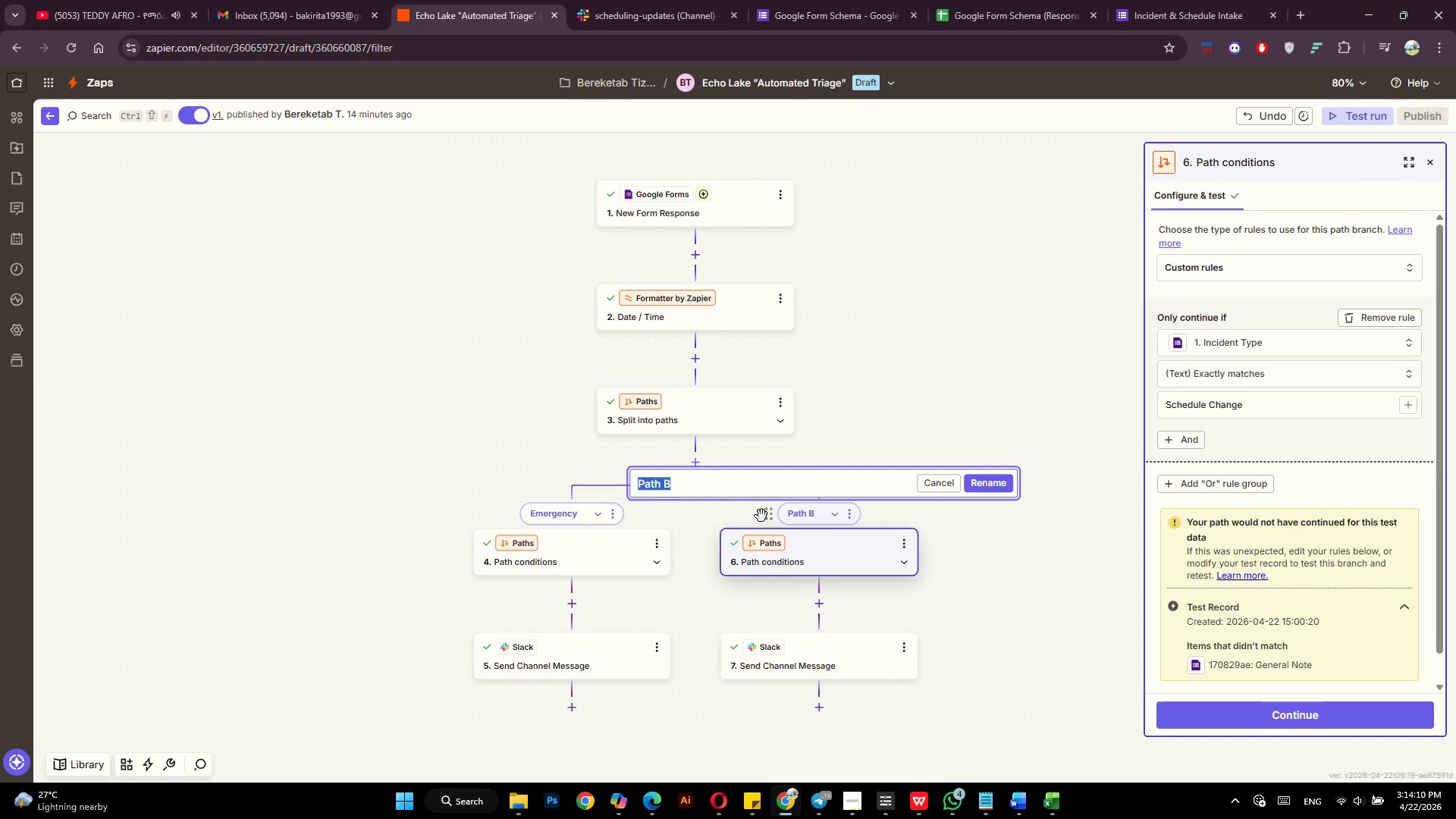 
type(Routine)
 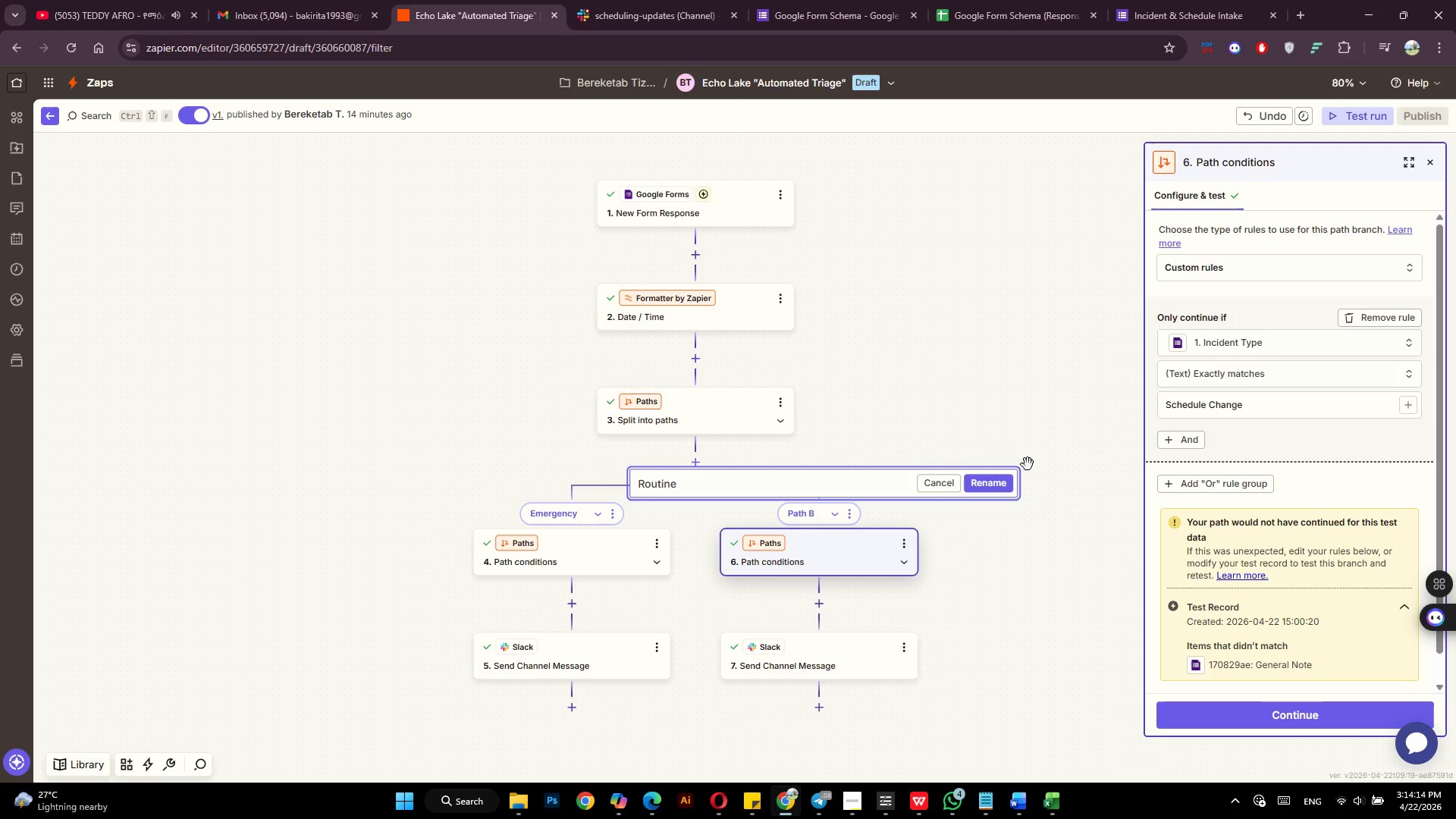 